 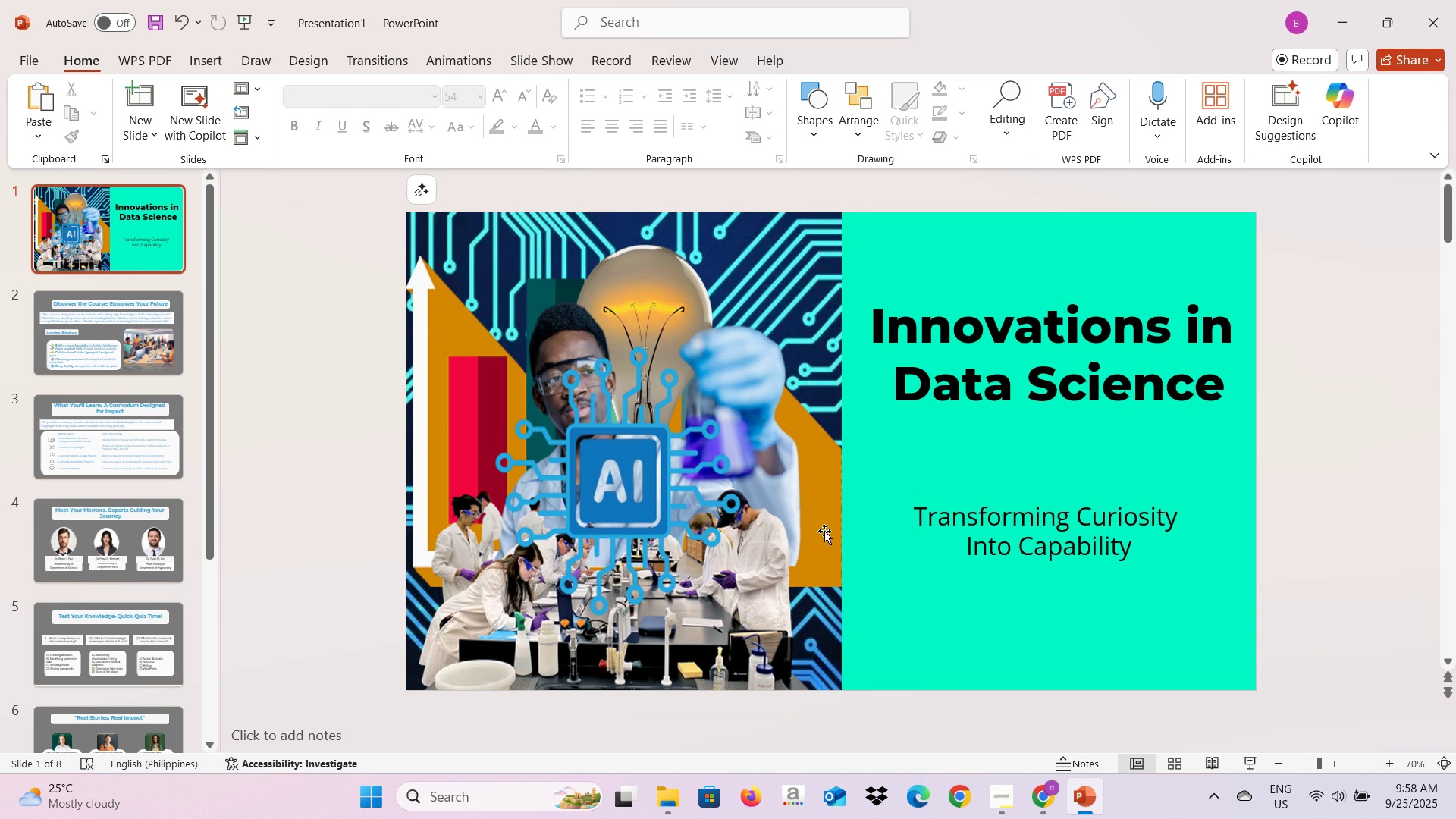 
left_click([850, 253])
 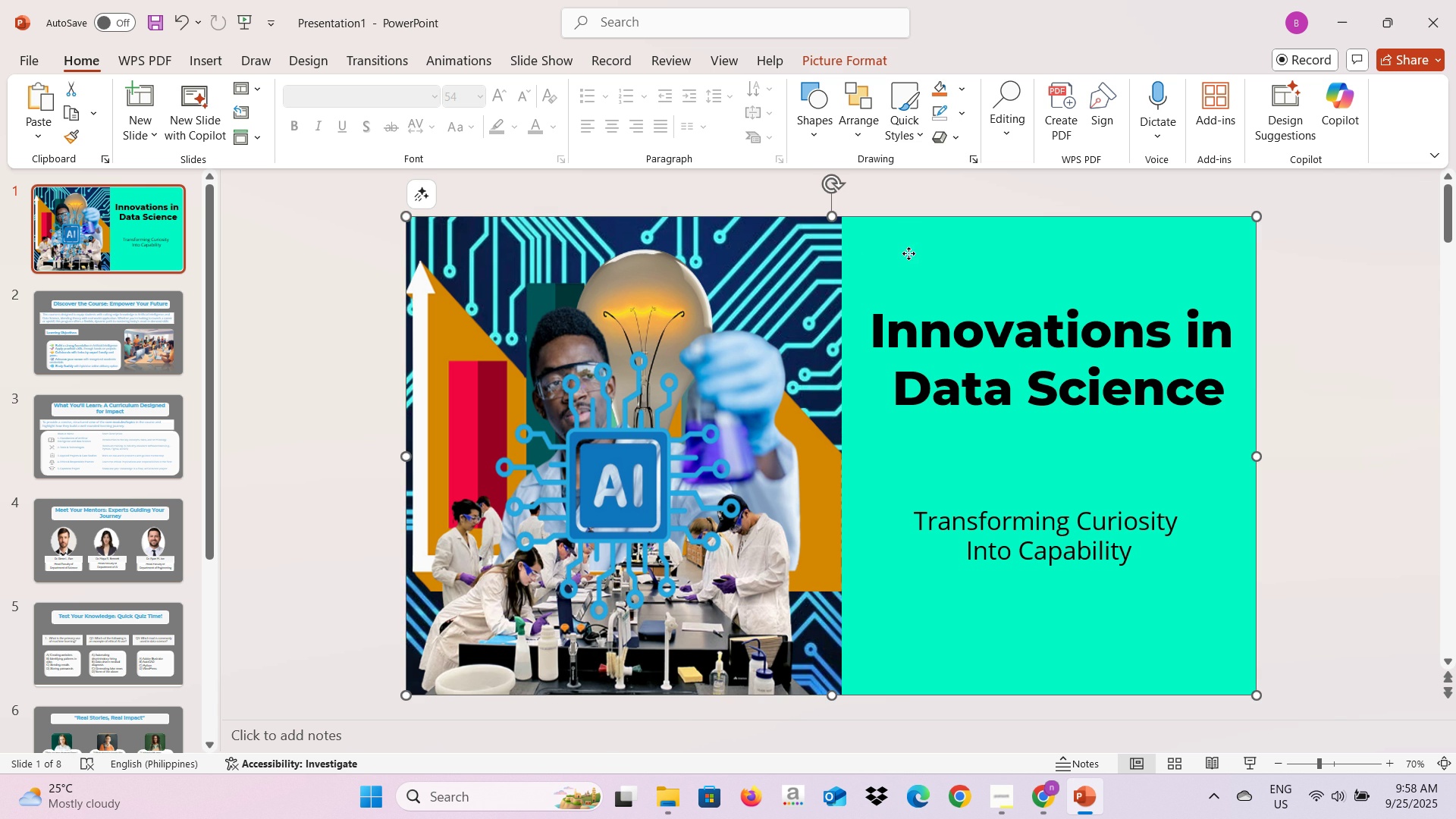 
left_click([908, 253])
 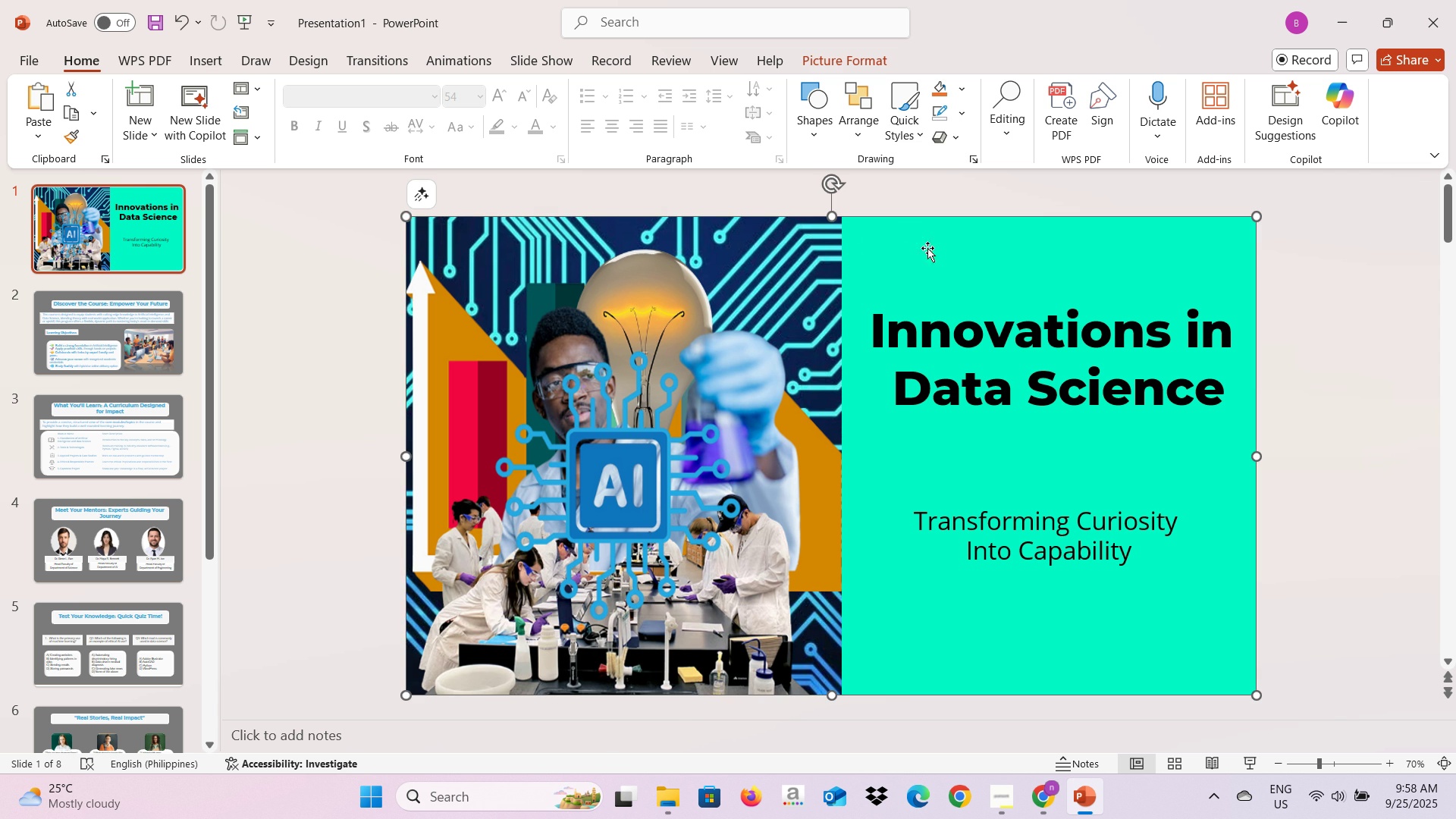 
left_click([938, 88])
 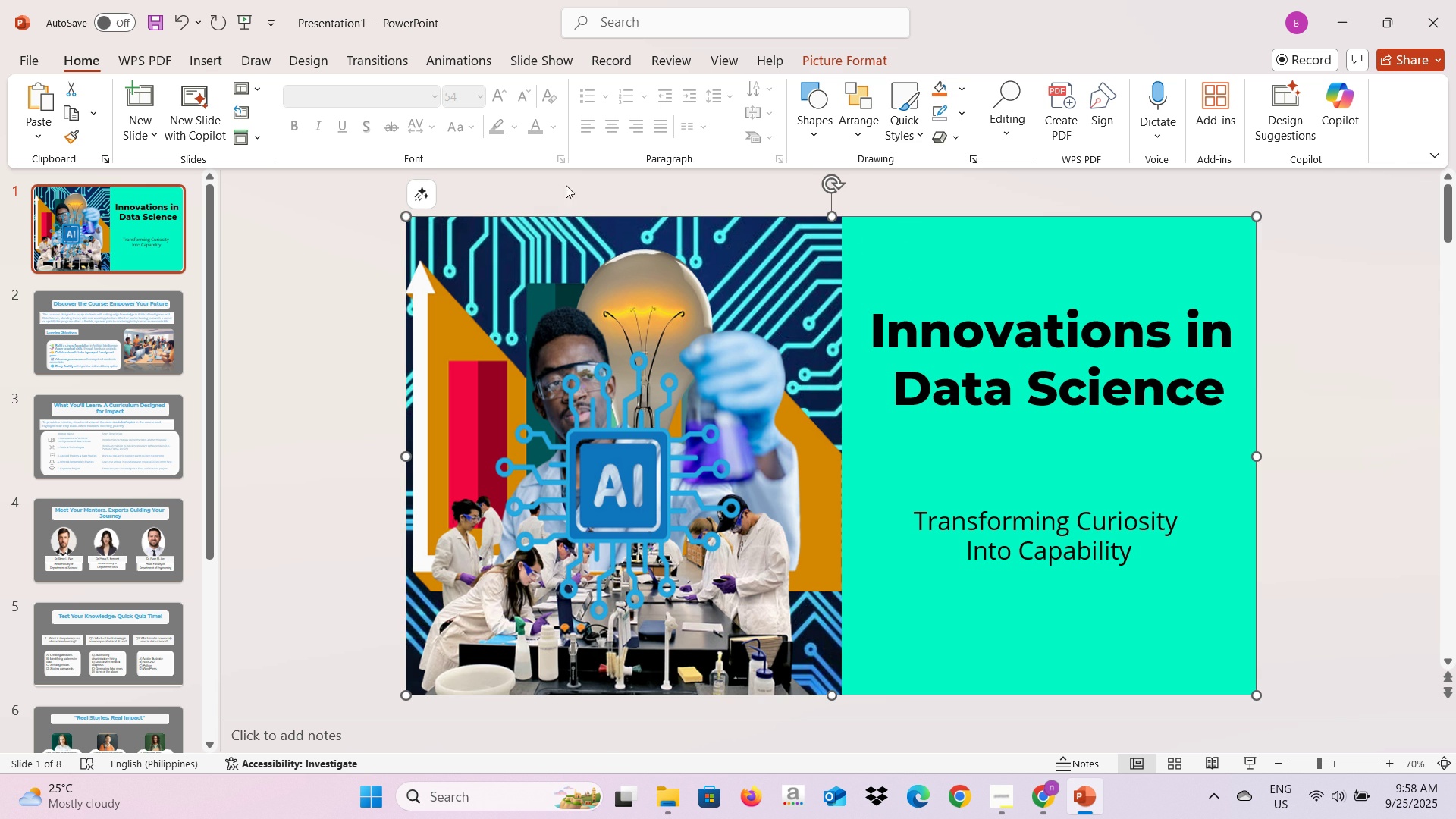 
double_click([950, 271])
 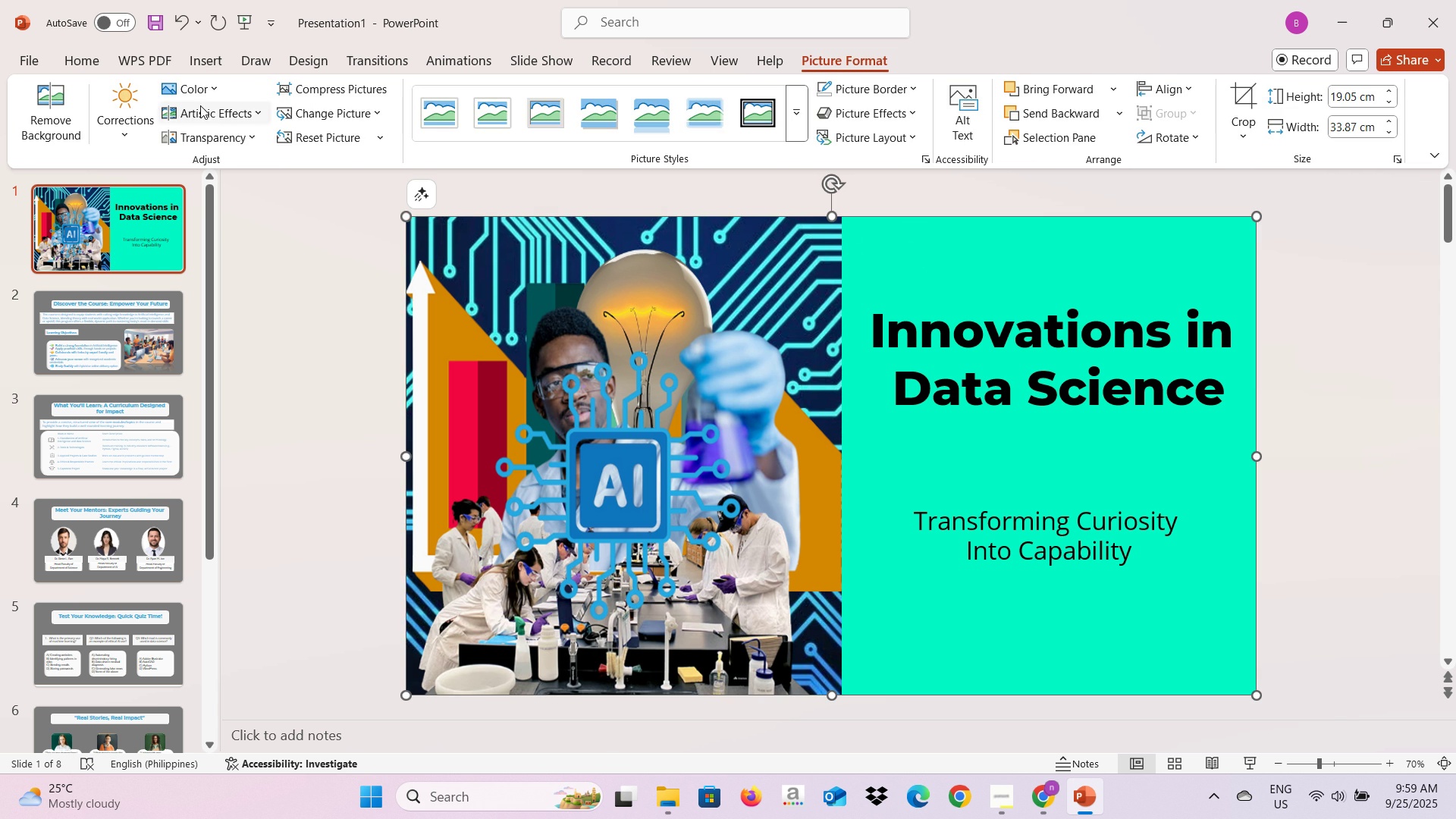 
left_click([202, 94])
 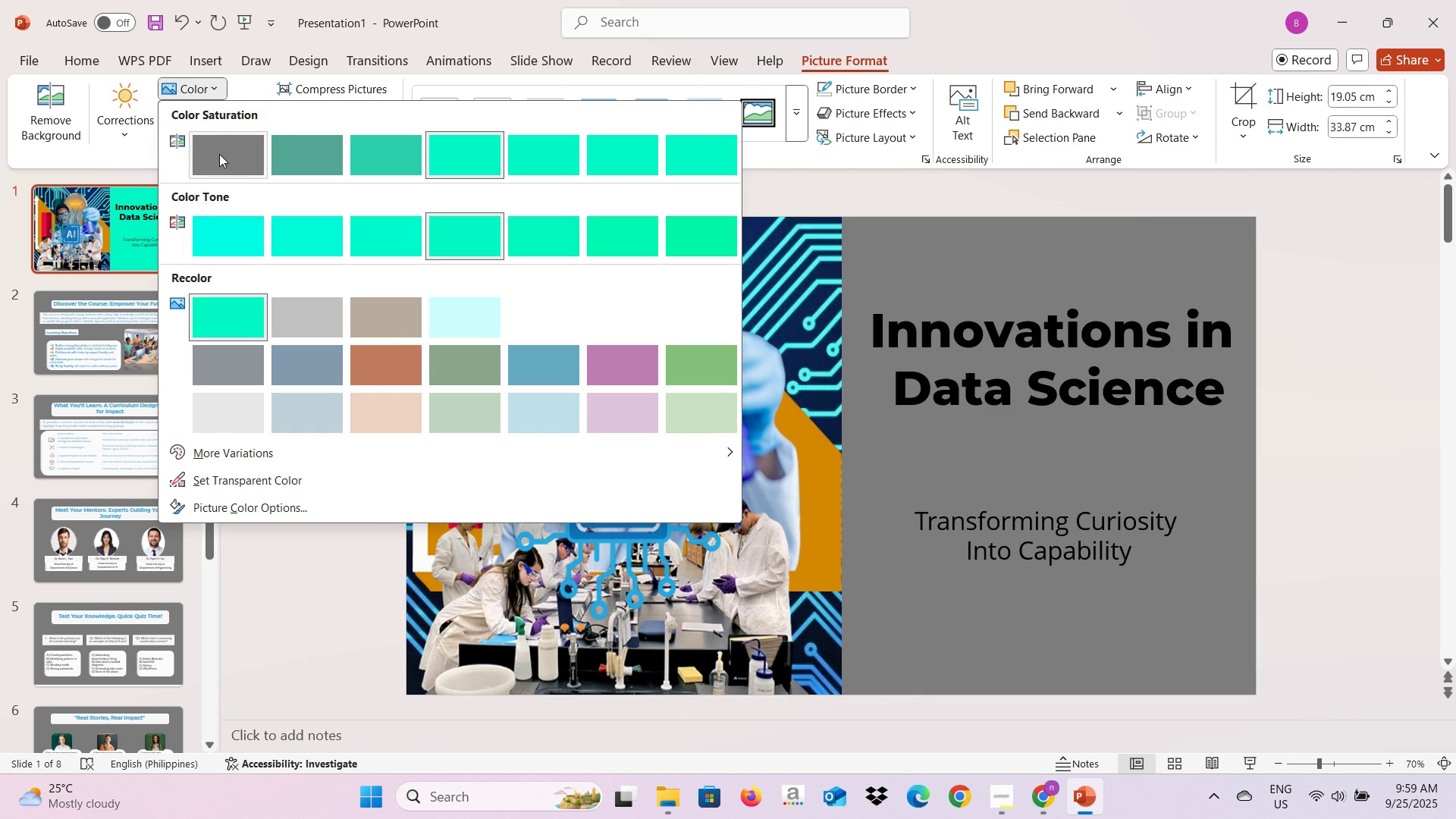 
left_click([219, 154])
 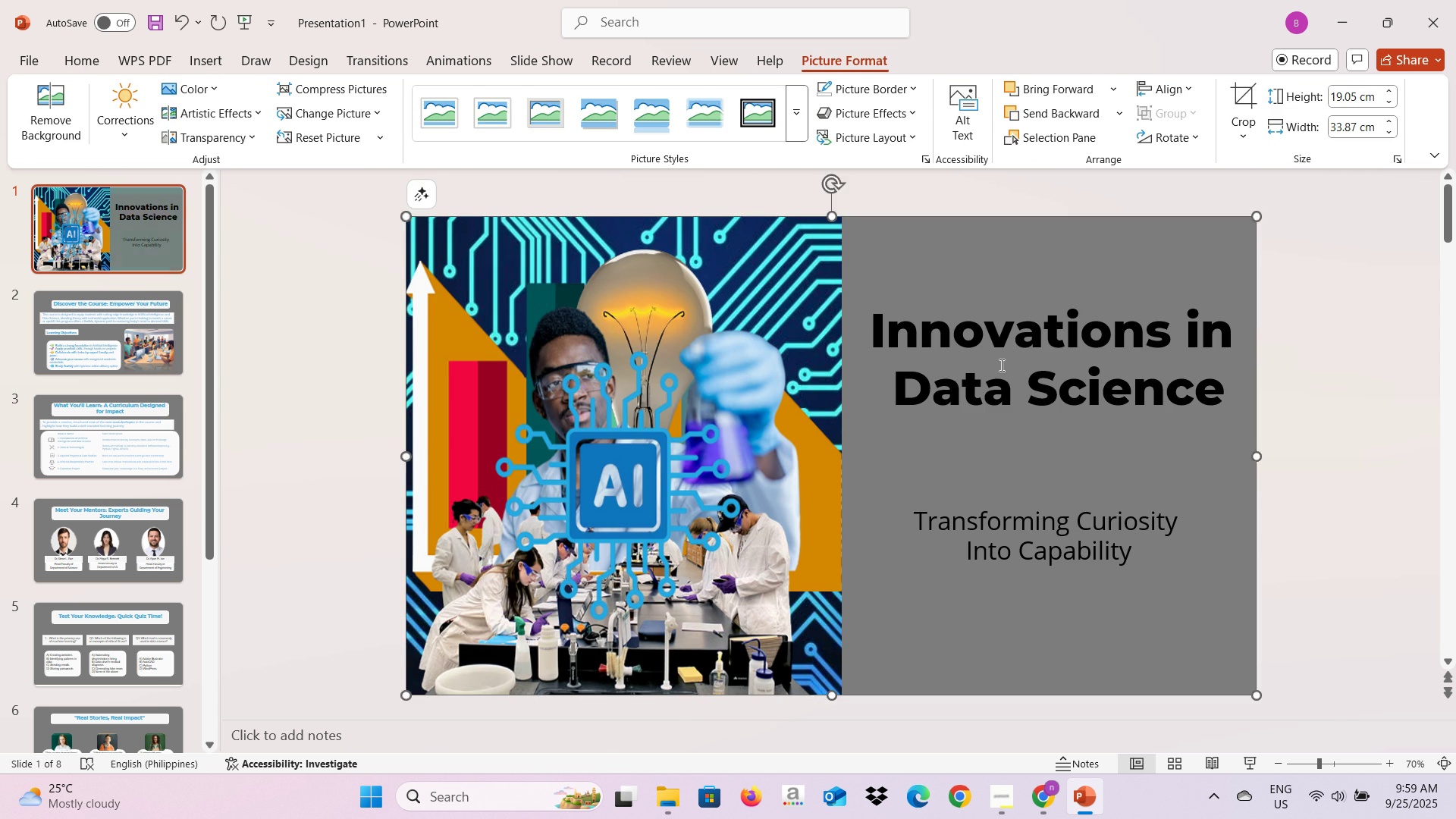 
left_click([1000, 365])